 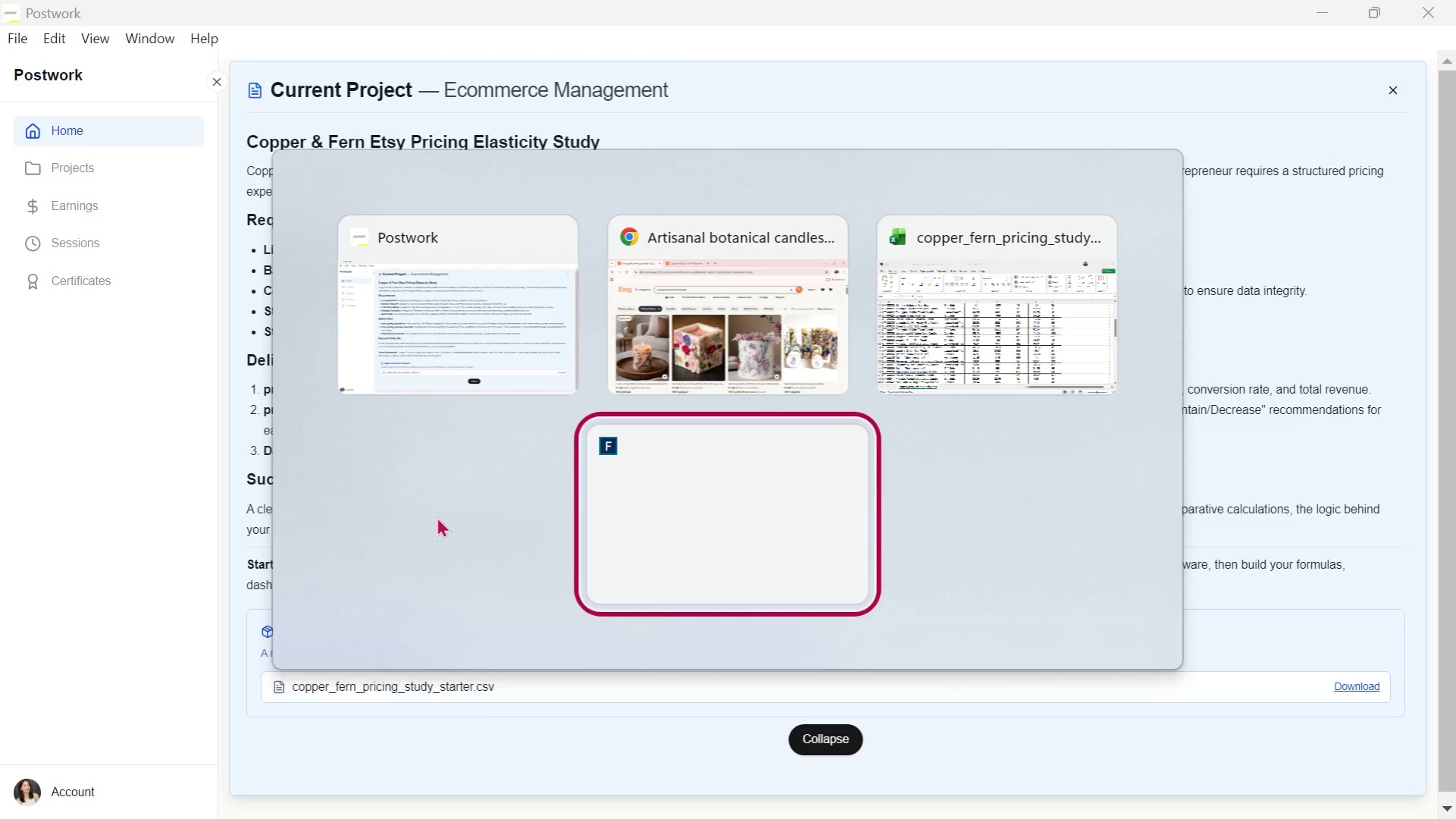 
key(Alt+Tab)
 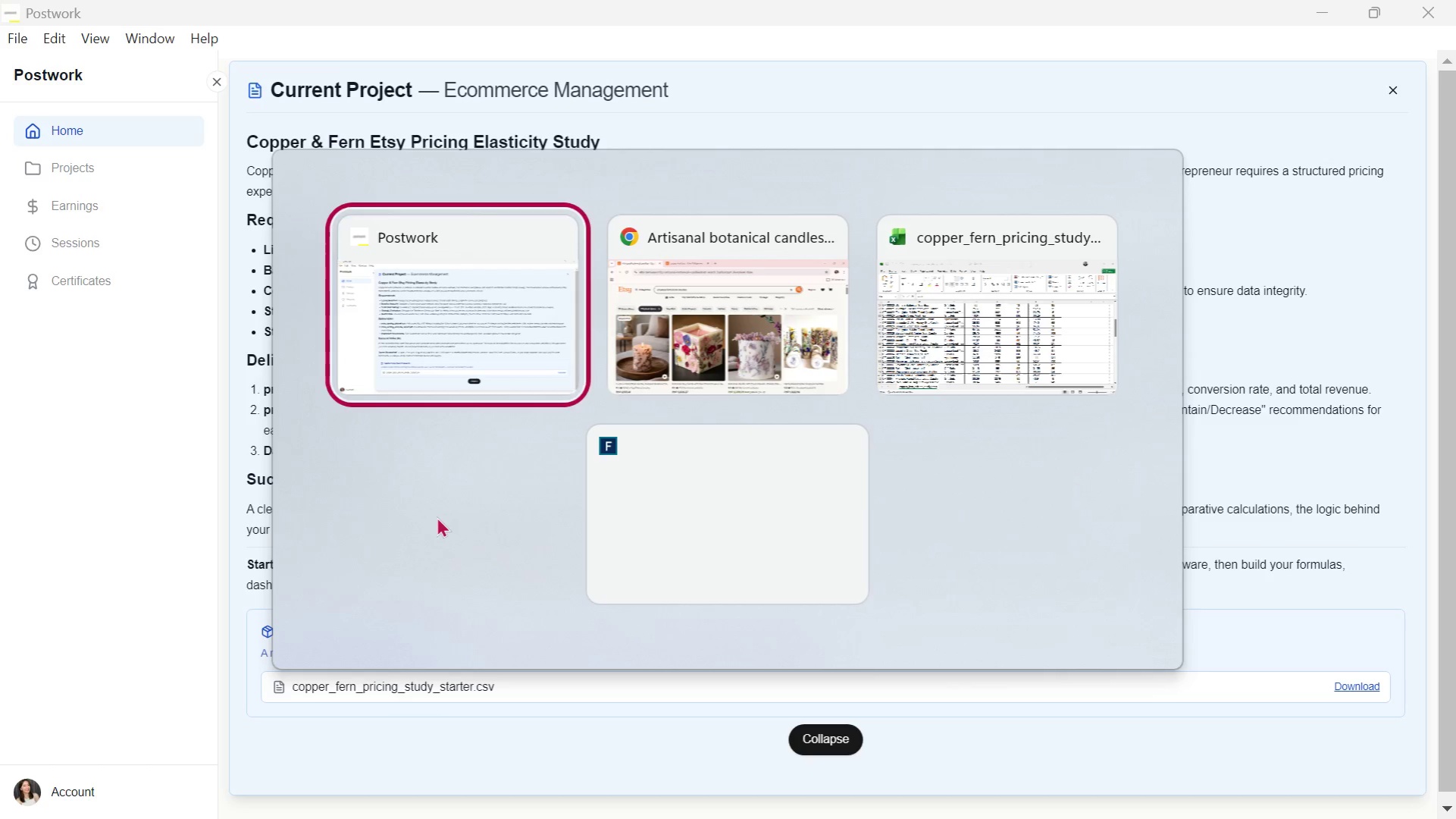 
key(Alt+Tab)
 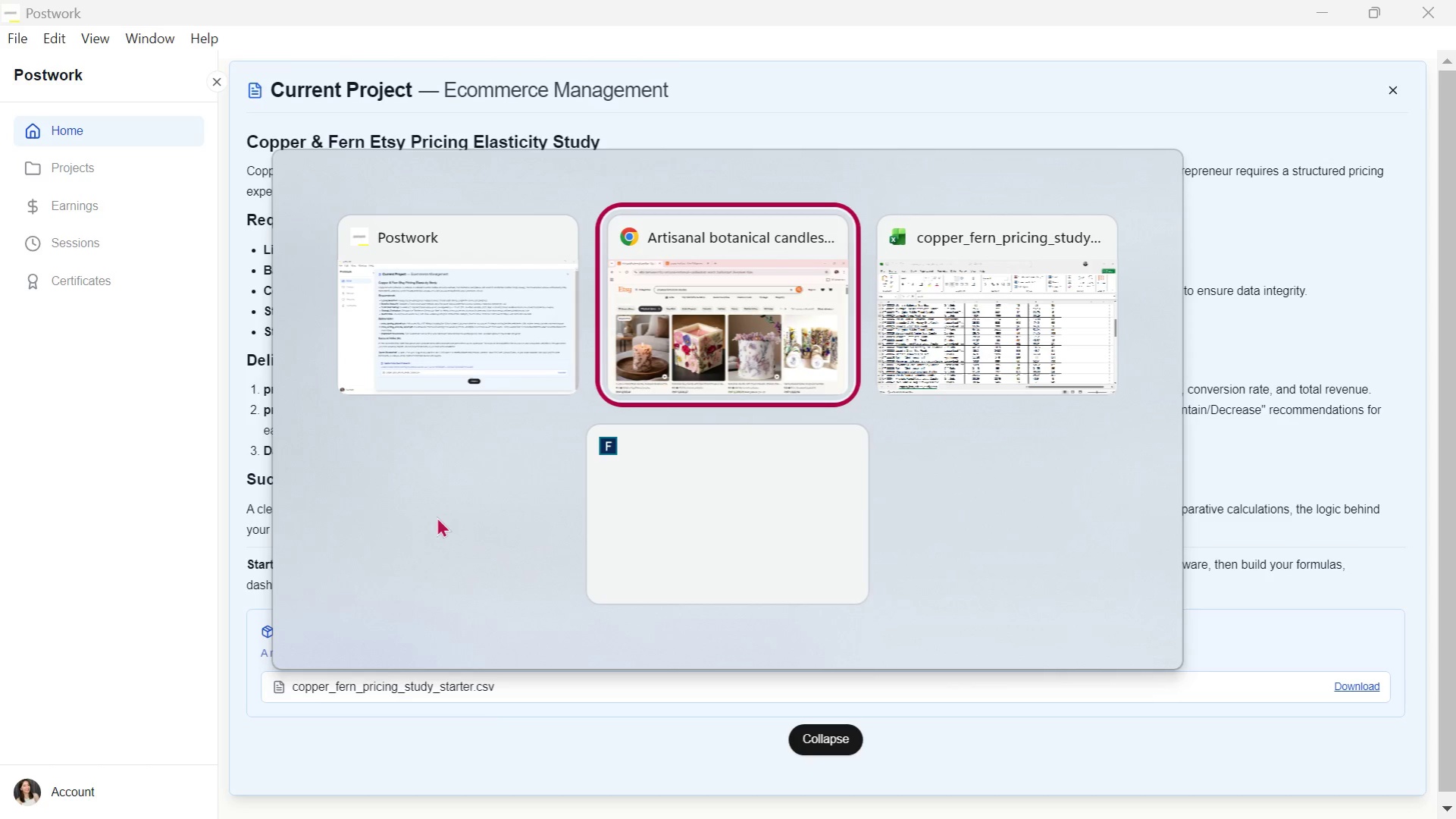 
key(Alt+Tab)
 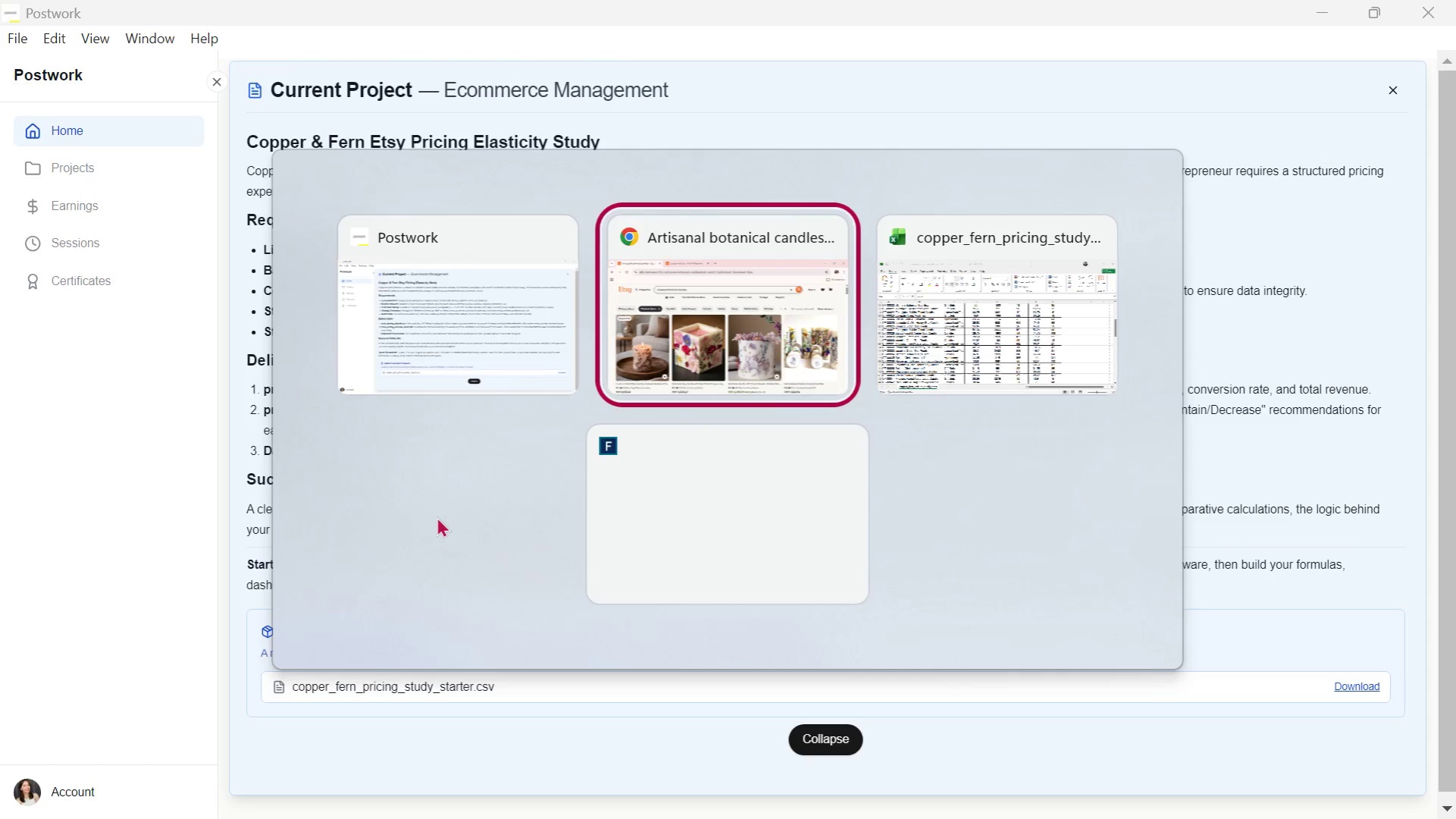 
key(Alt+Tab)
 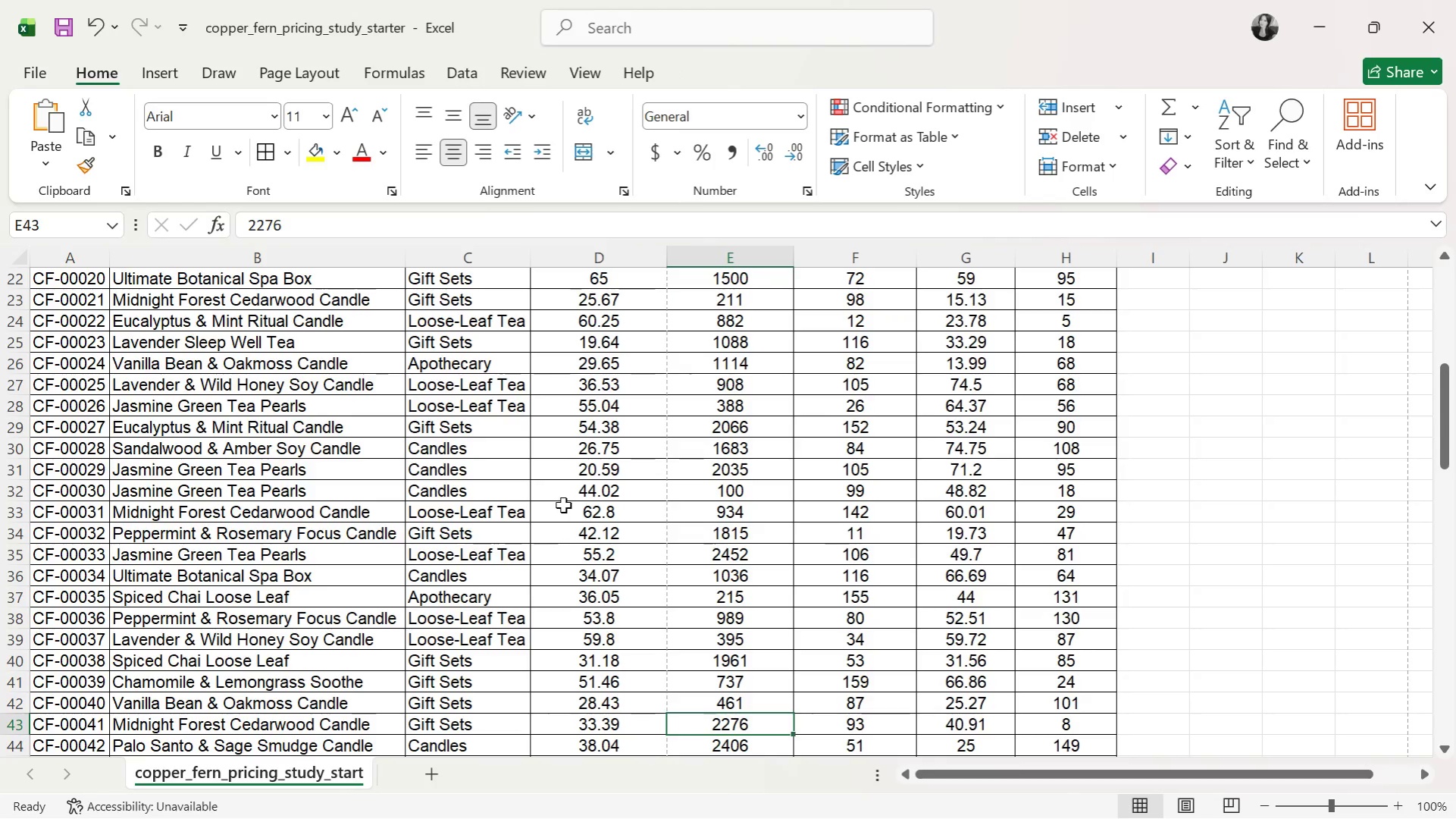 
scroll: coordinate [735, 557], scroll_direction: up, amount: 15.0
 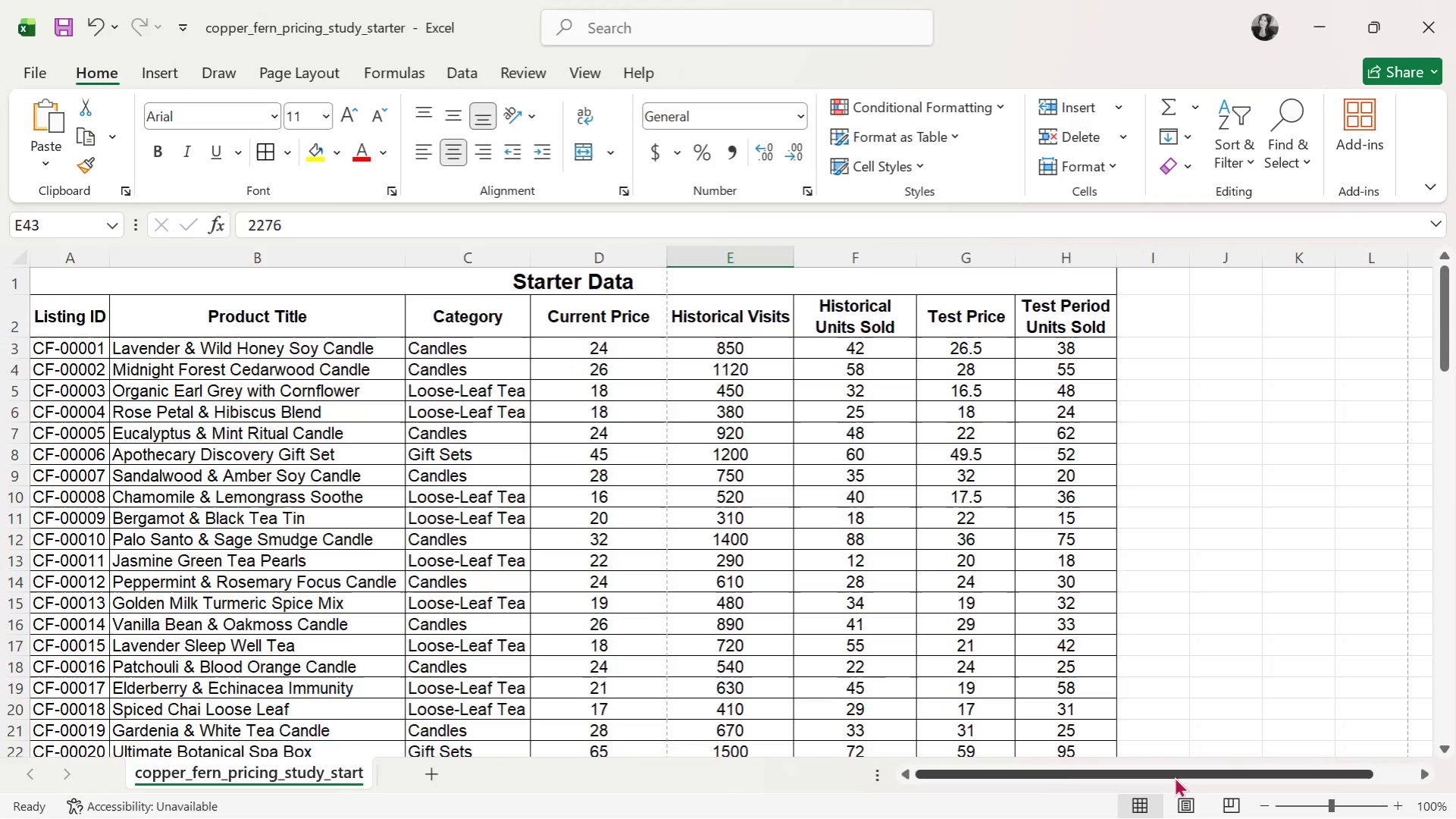 
key(Alt+Tab)